 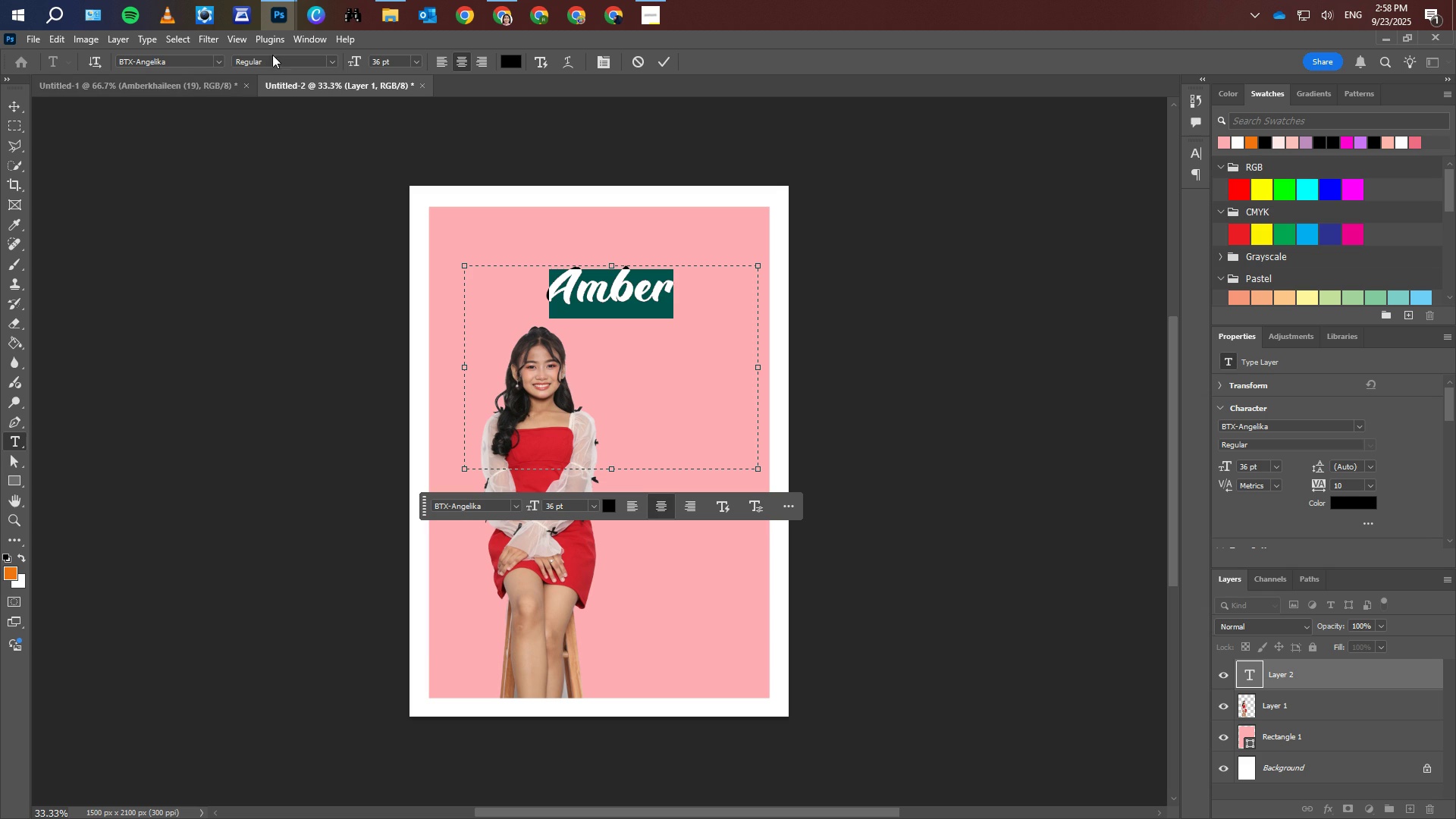 
left_click([415, 57])
 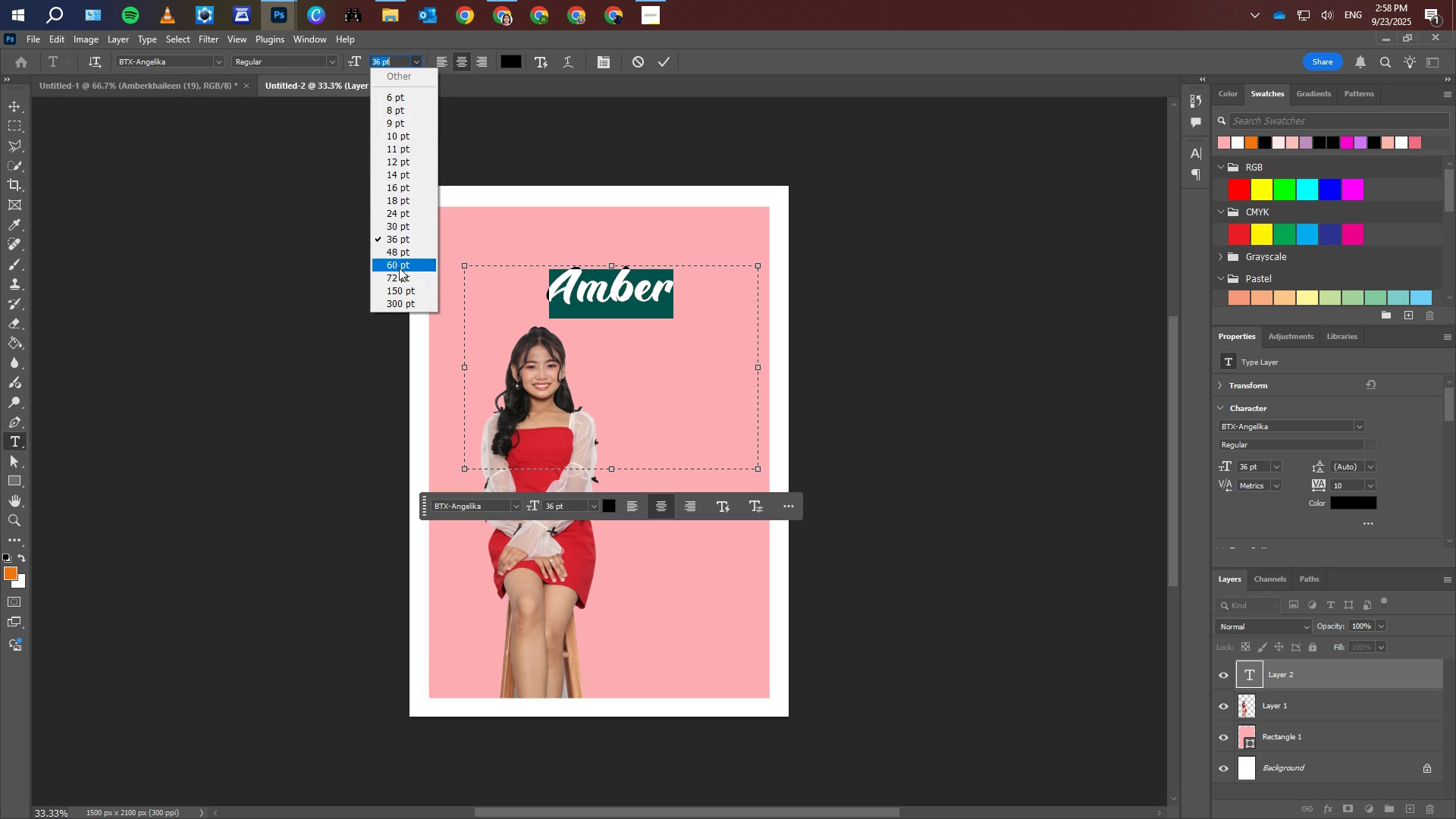 
left_click([399, 268])
 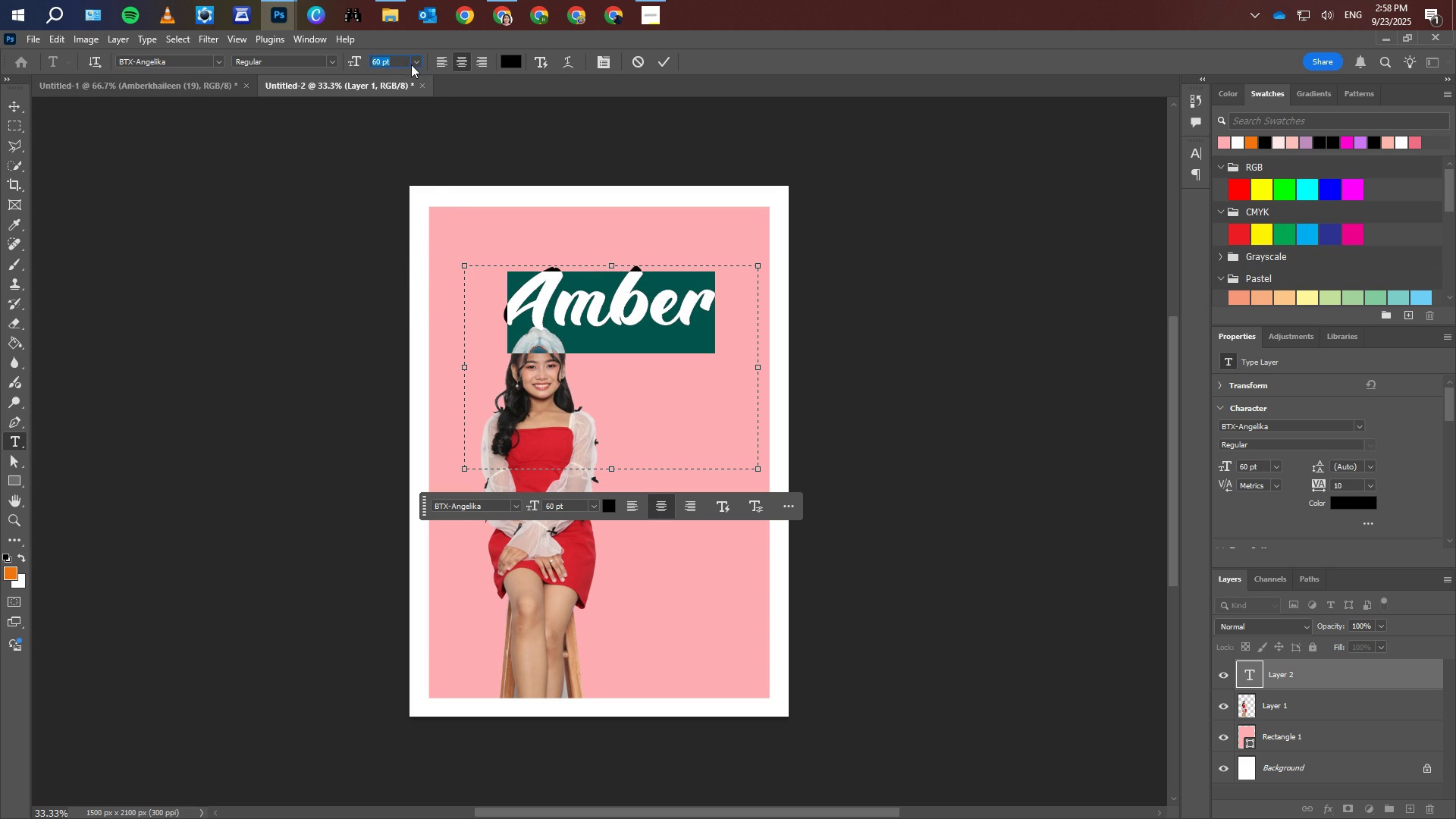 
left_click([416, 61])
 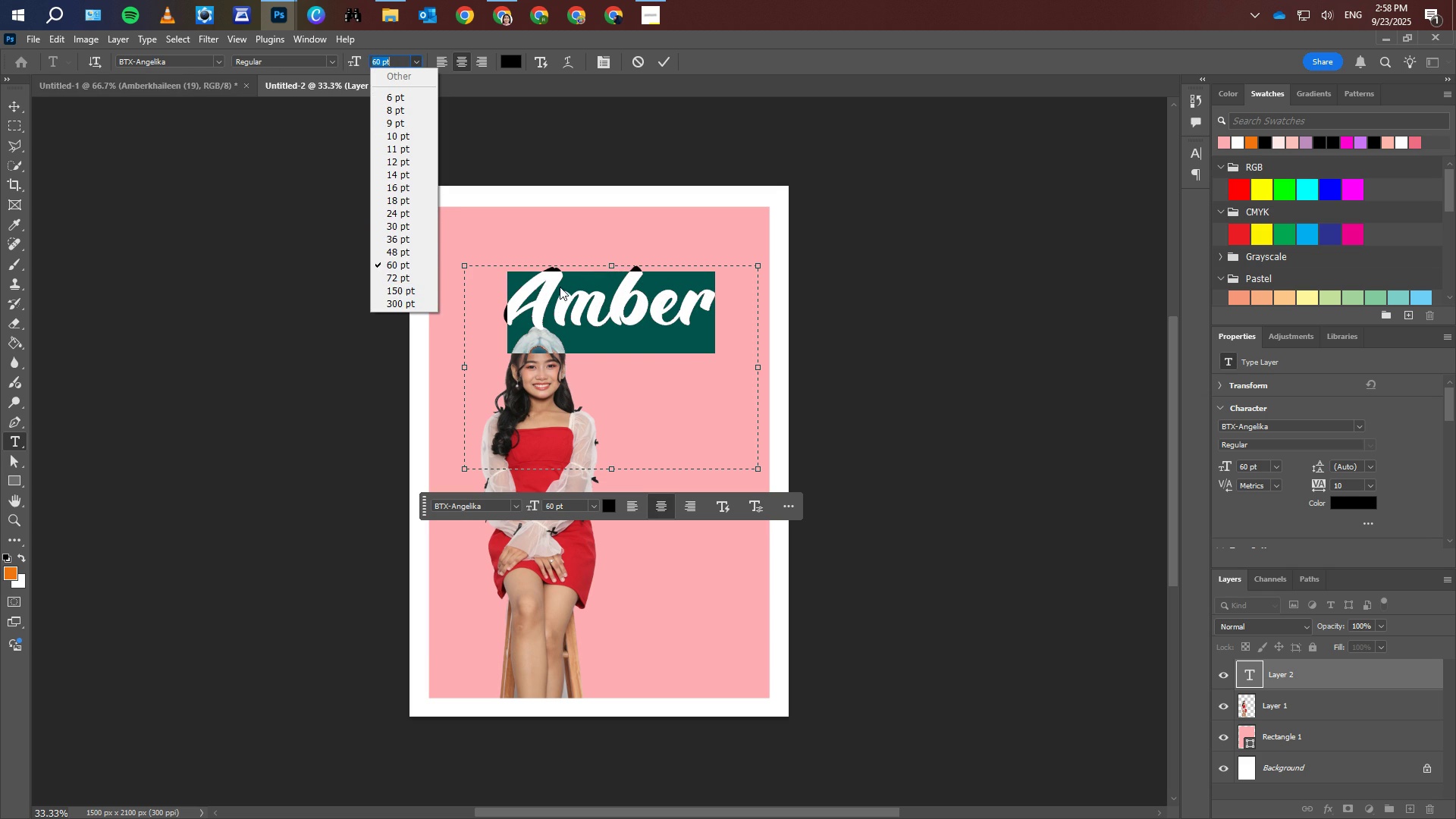 
double_click([554, 299])
 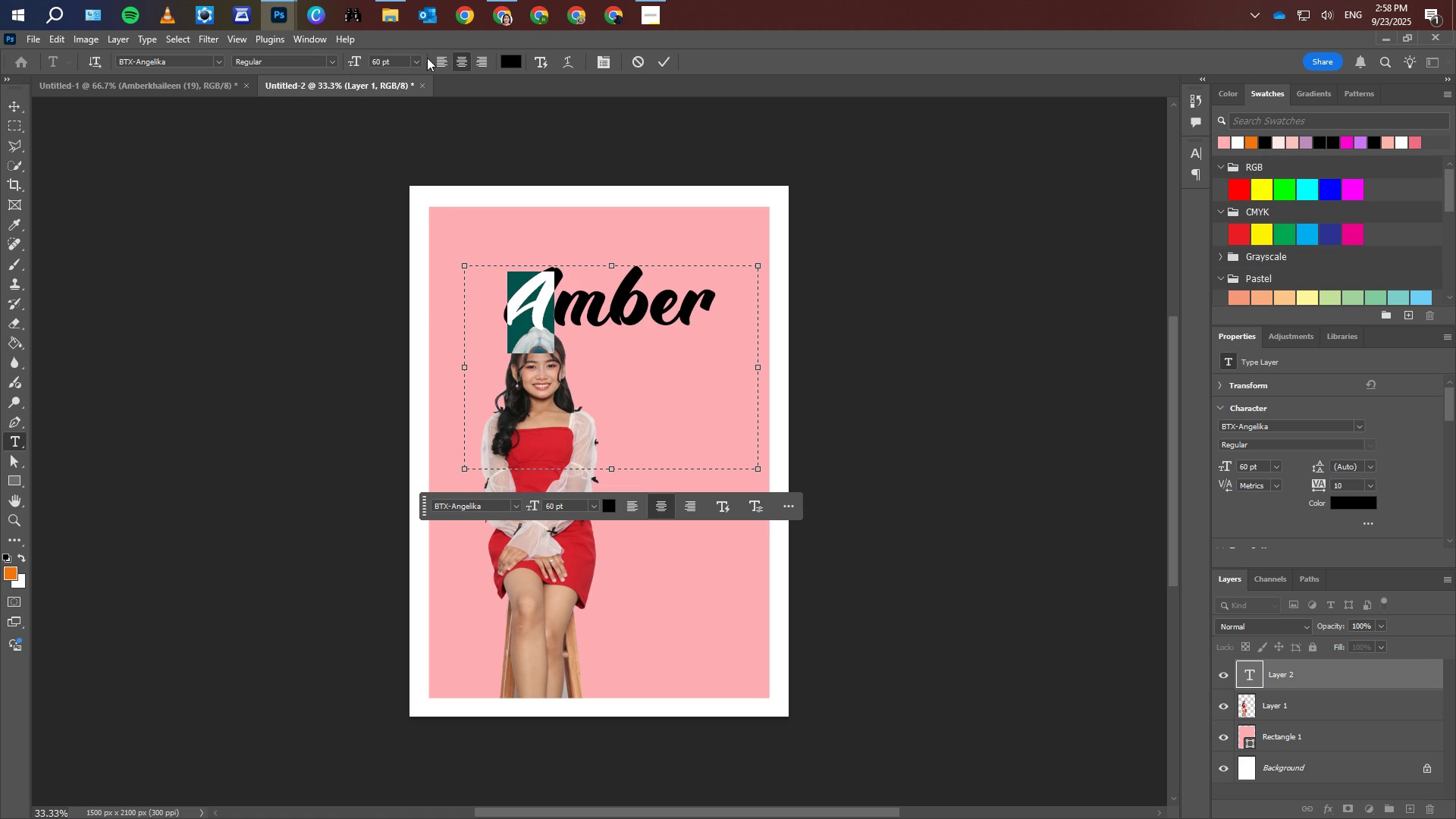 
left_click([415, 57])
 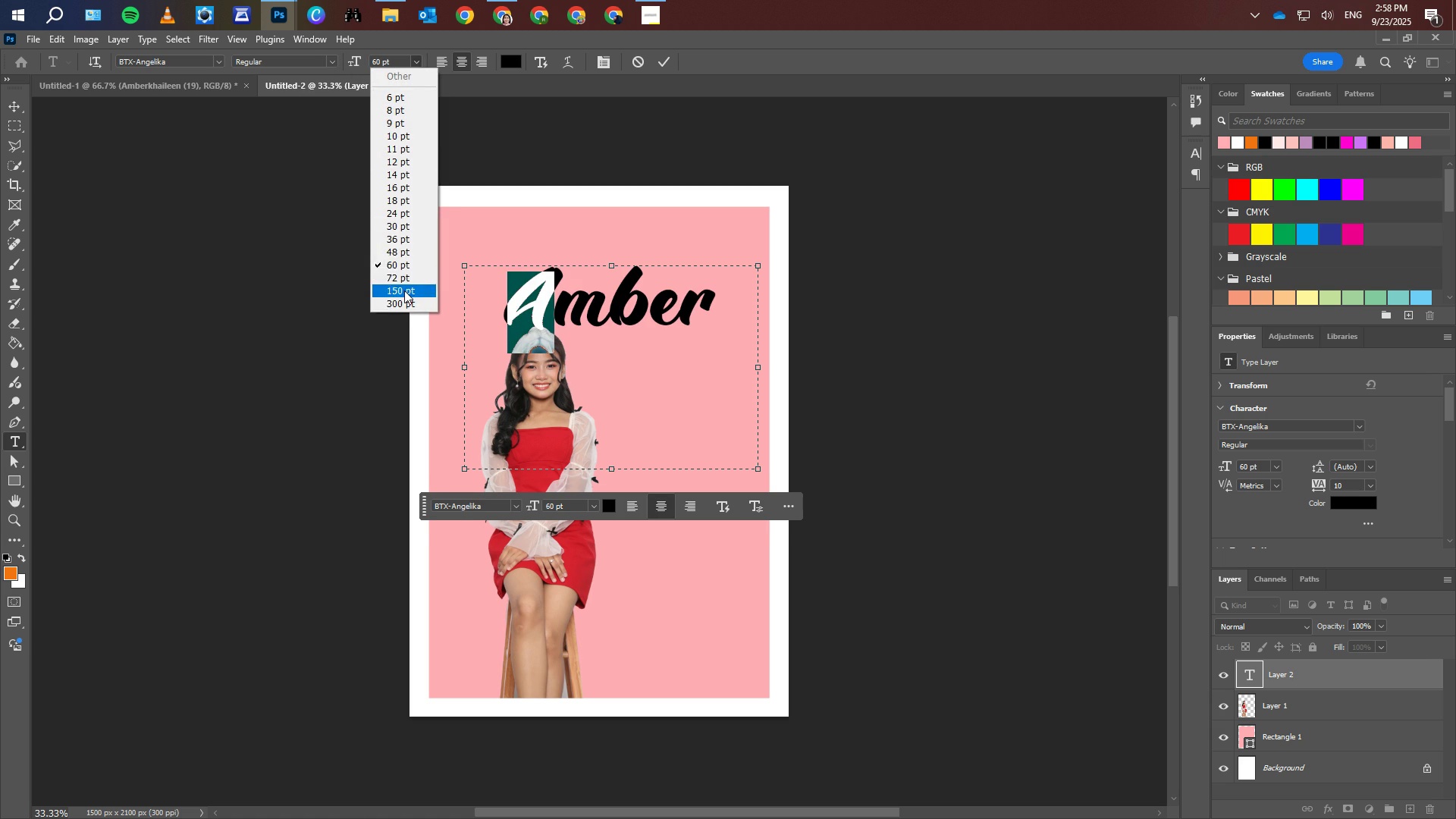 
left_click([404, 290])
 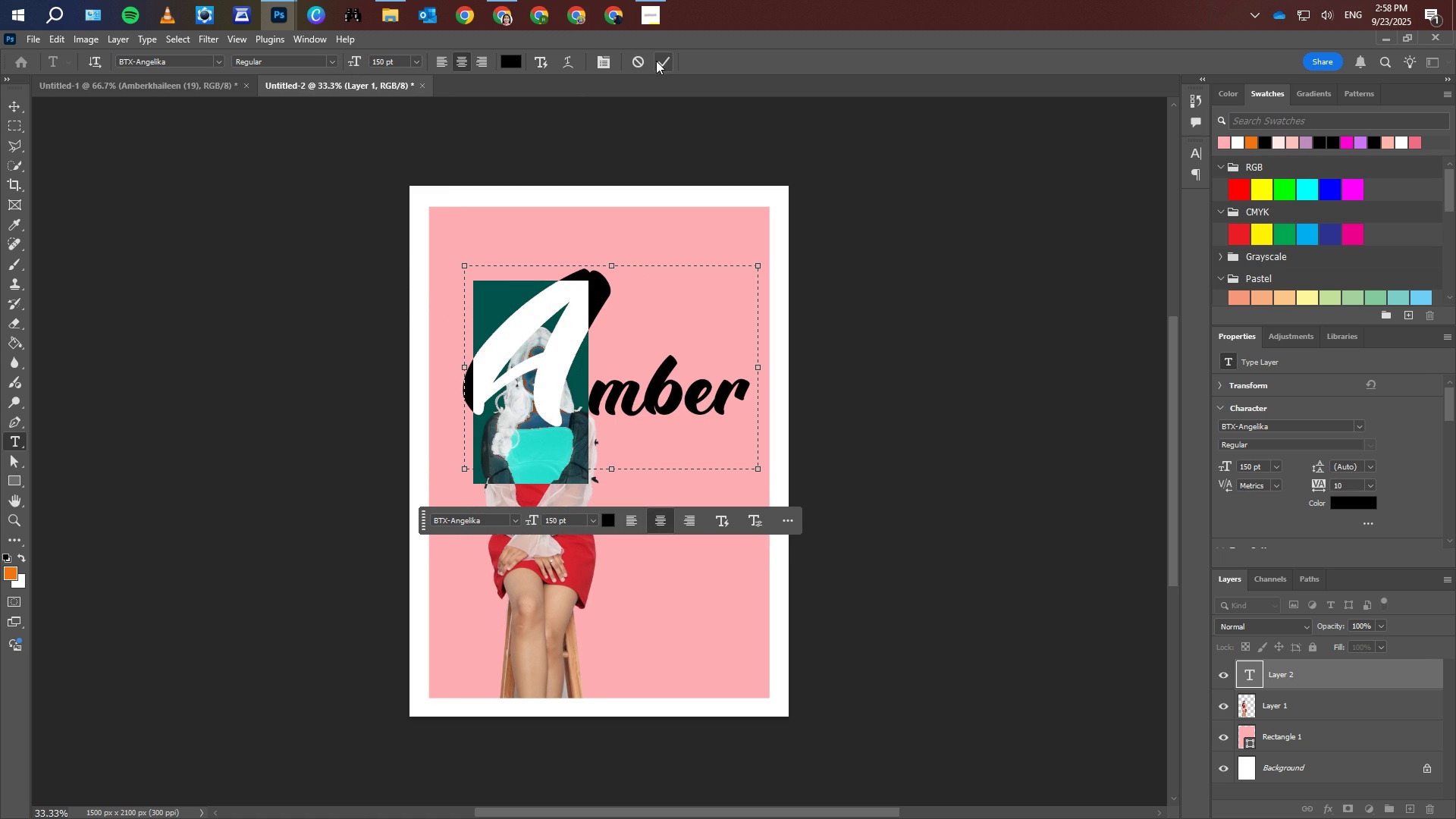 
left_click([663, 63])
 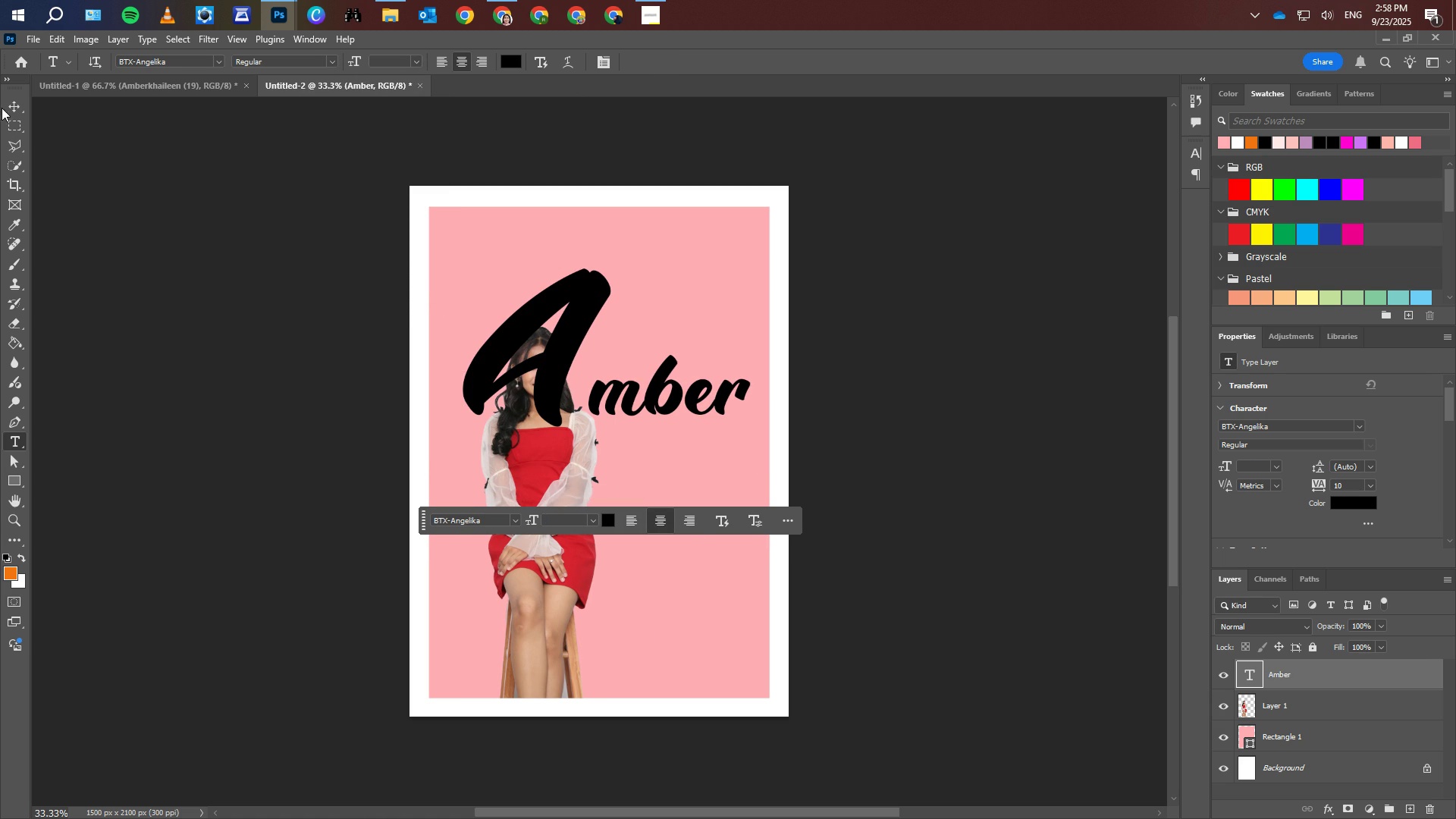 
left_click([12, 108])